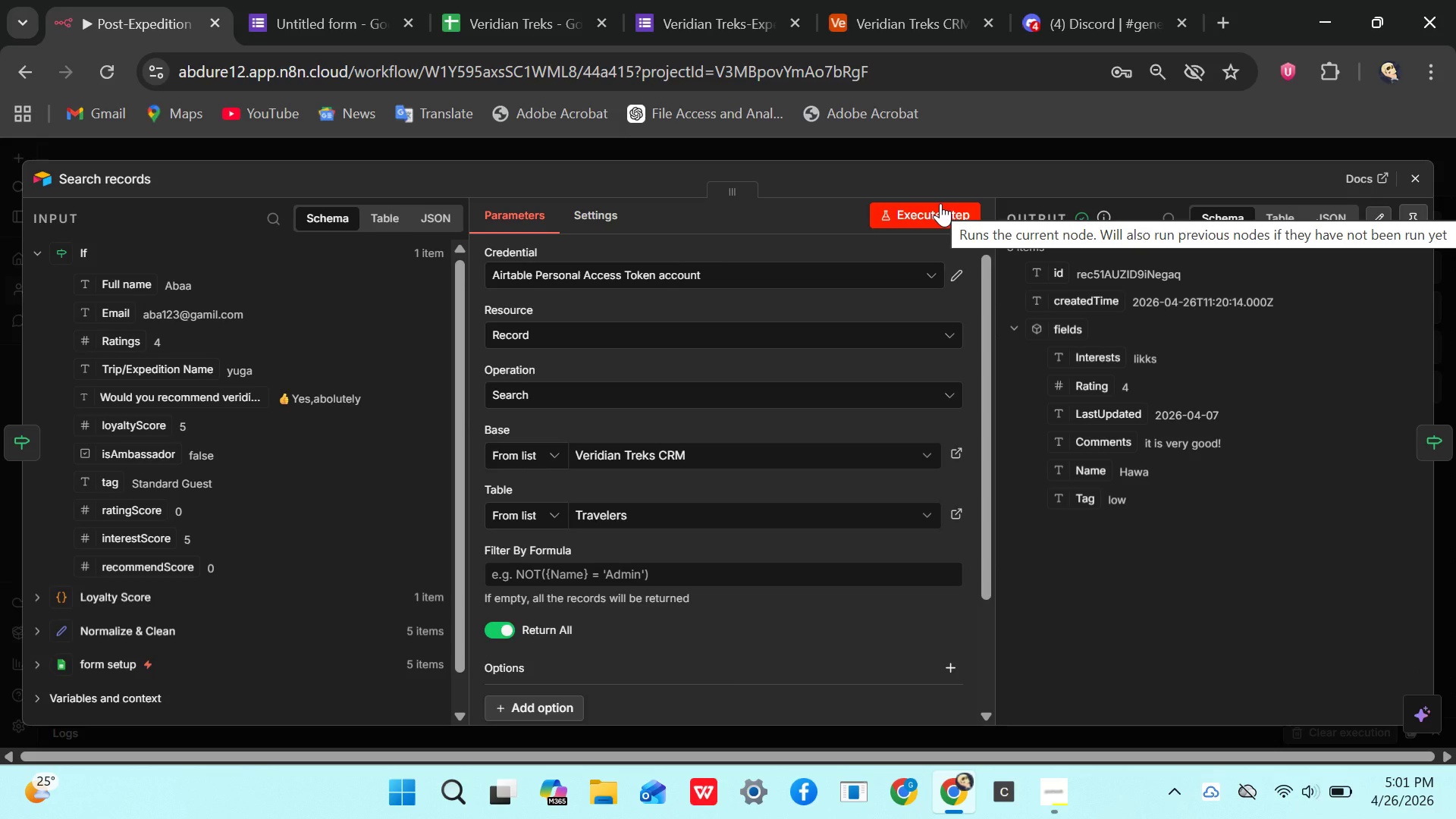 
wait(28.25)
 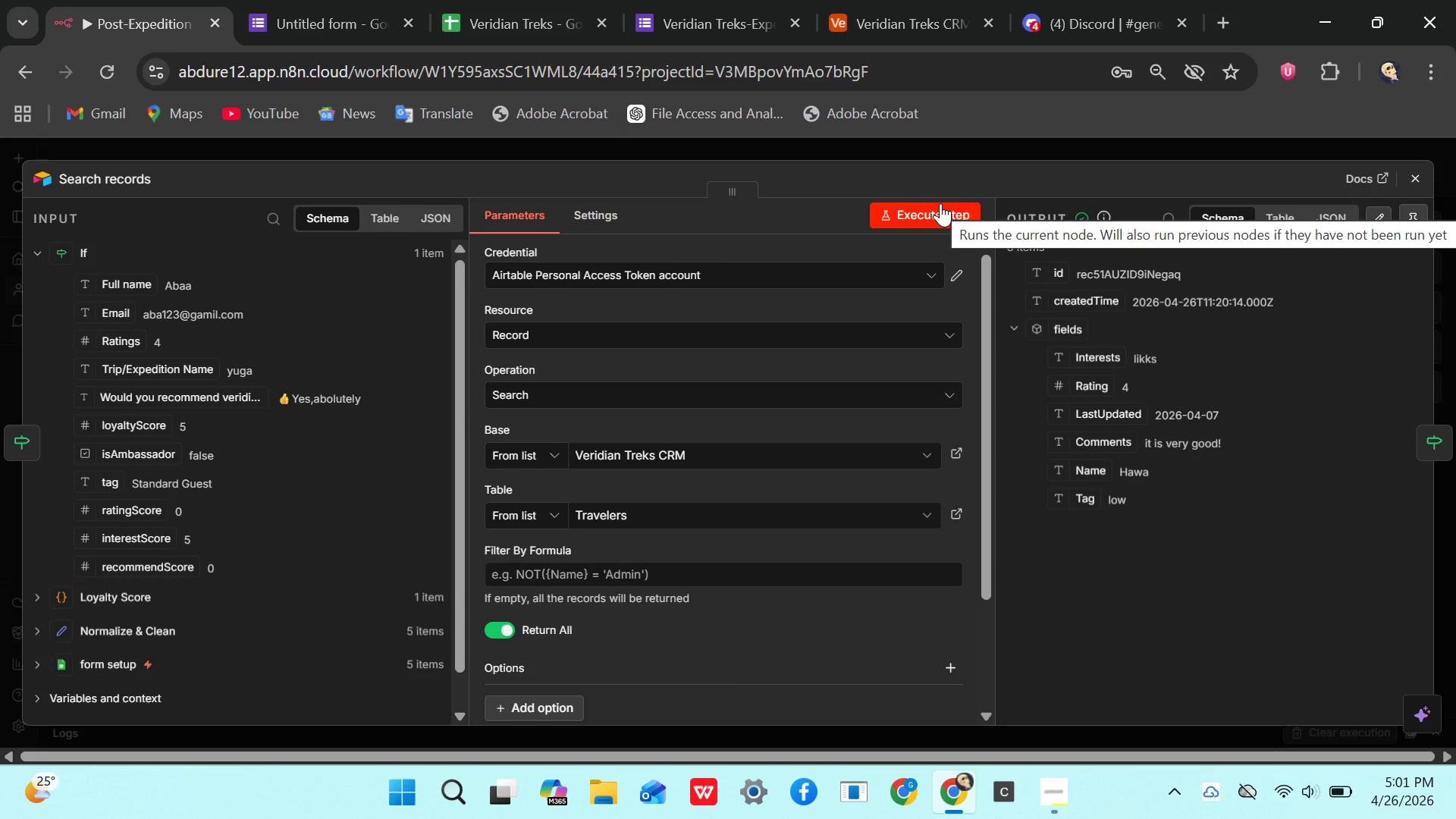 
left_click([1422, 182])
 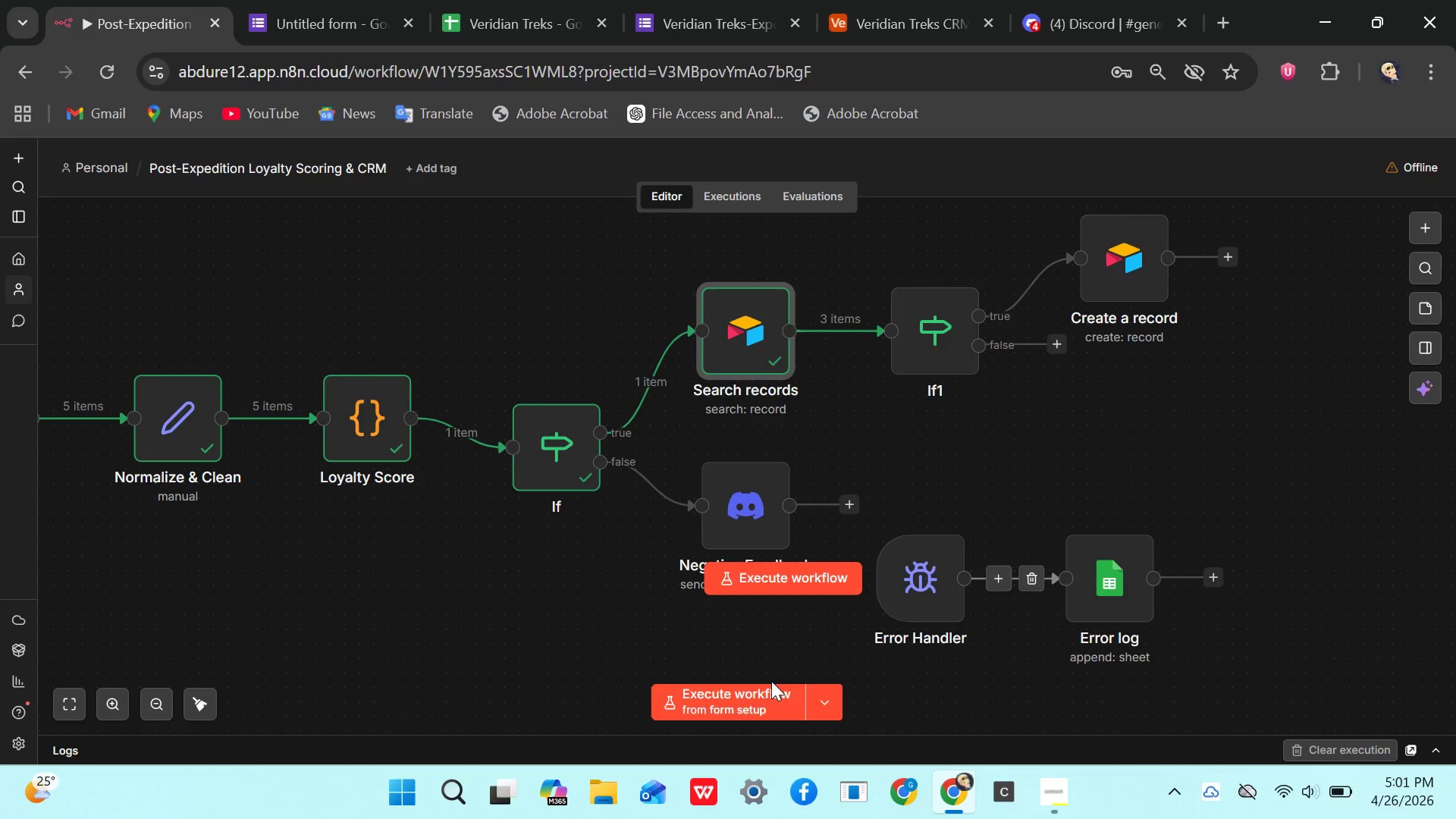 
left_click([733, 707])
 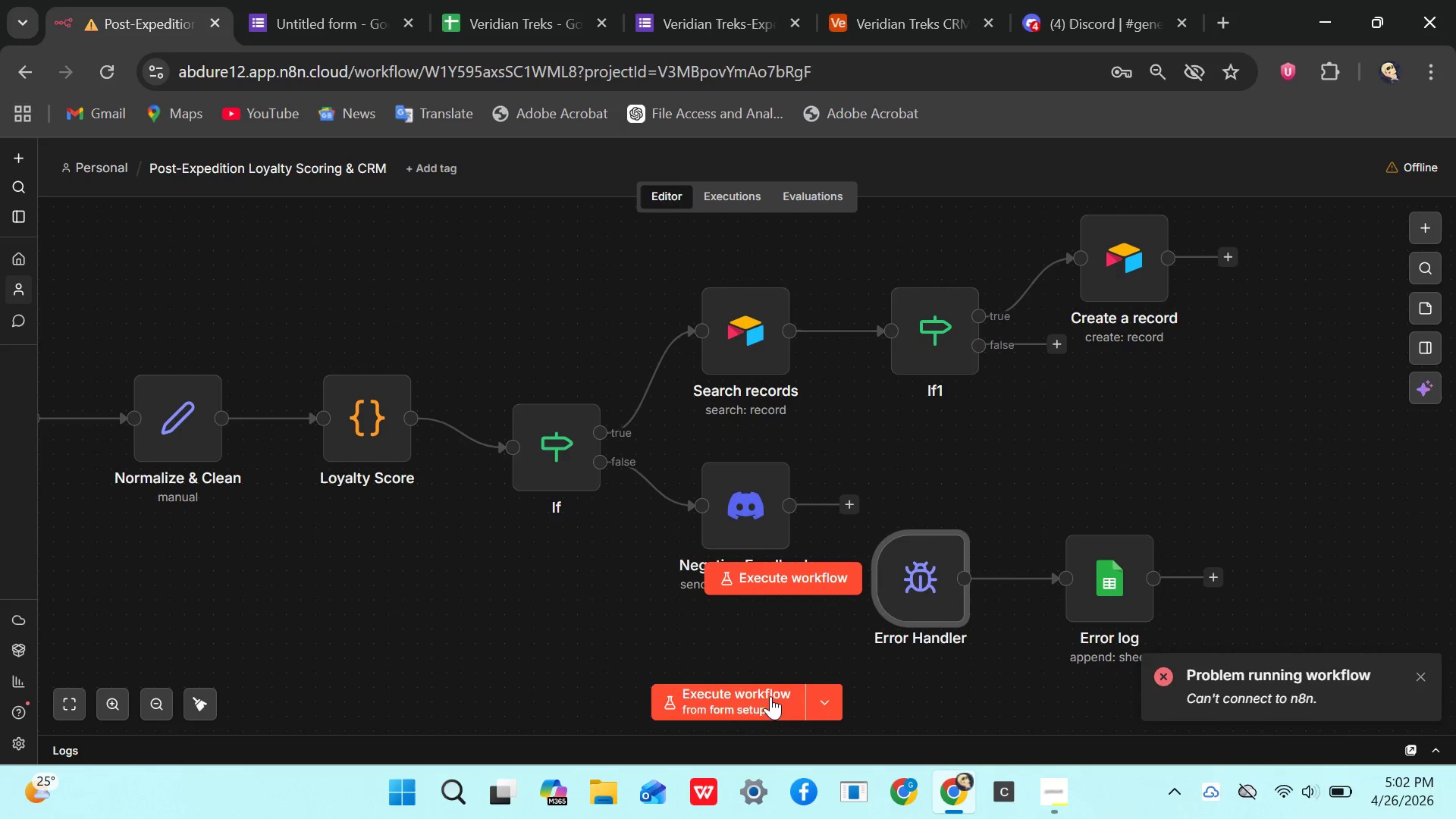 
wait(38.81)
 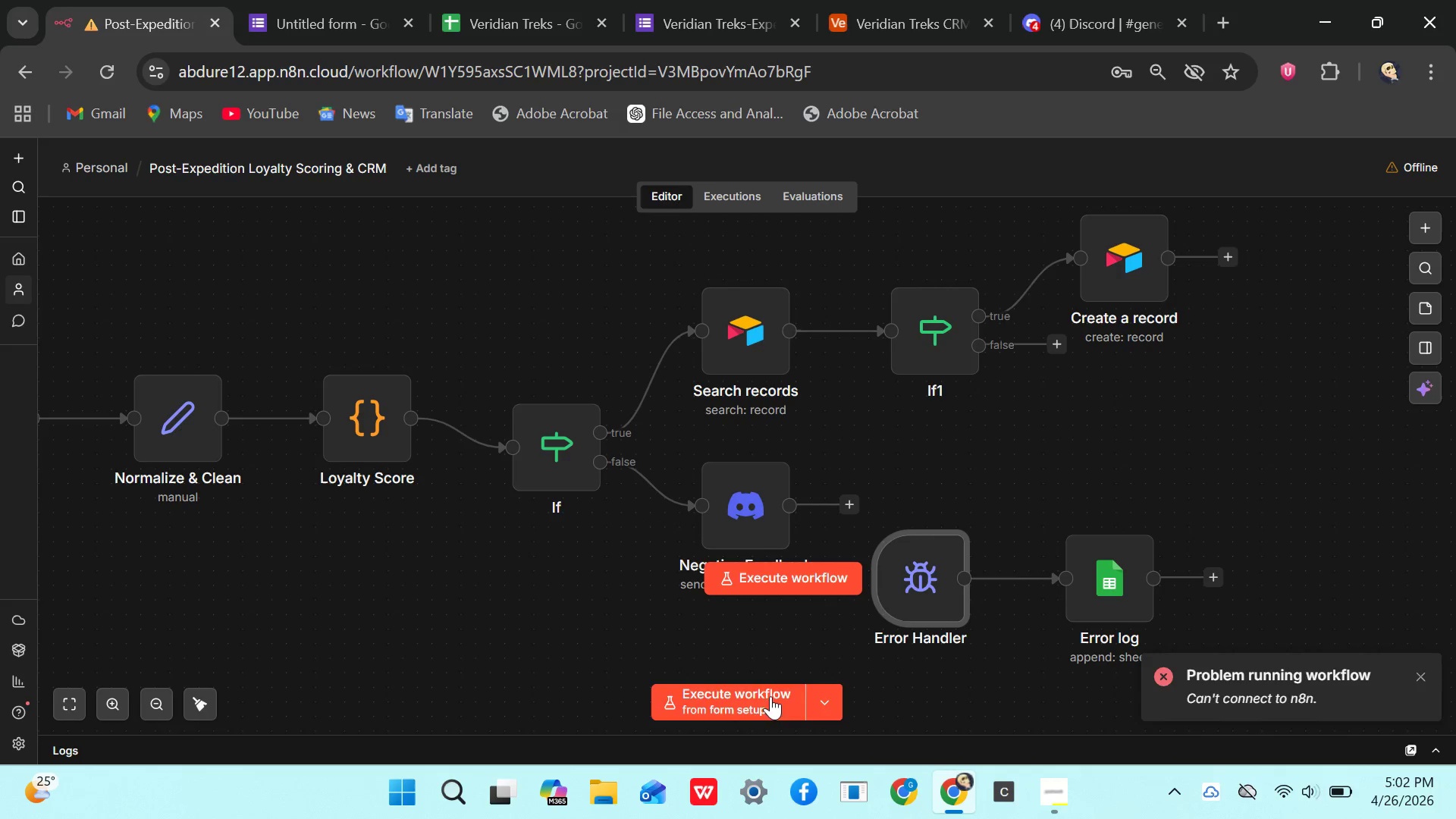 
left_click([825, 650])
 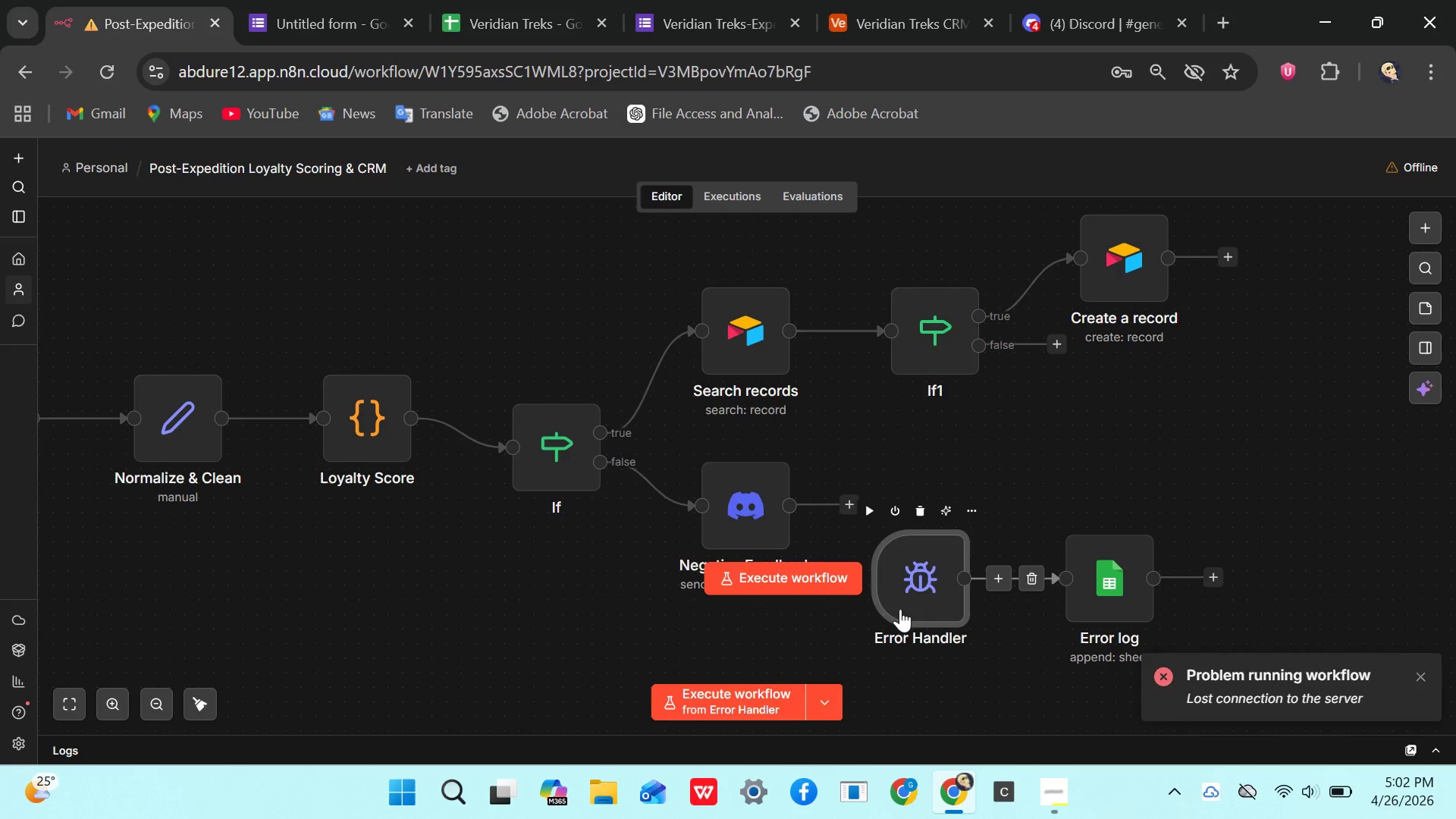 
wait(7.23)
 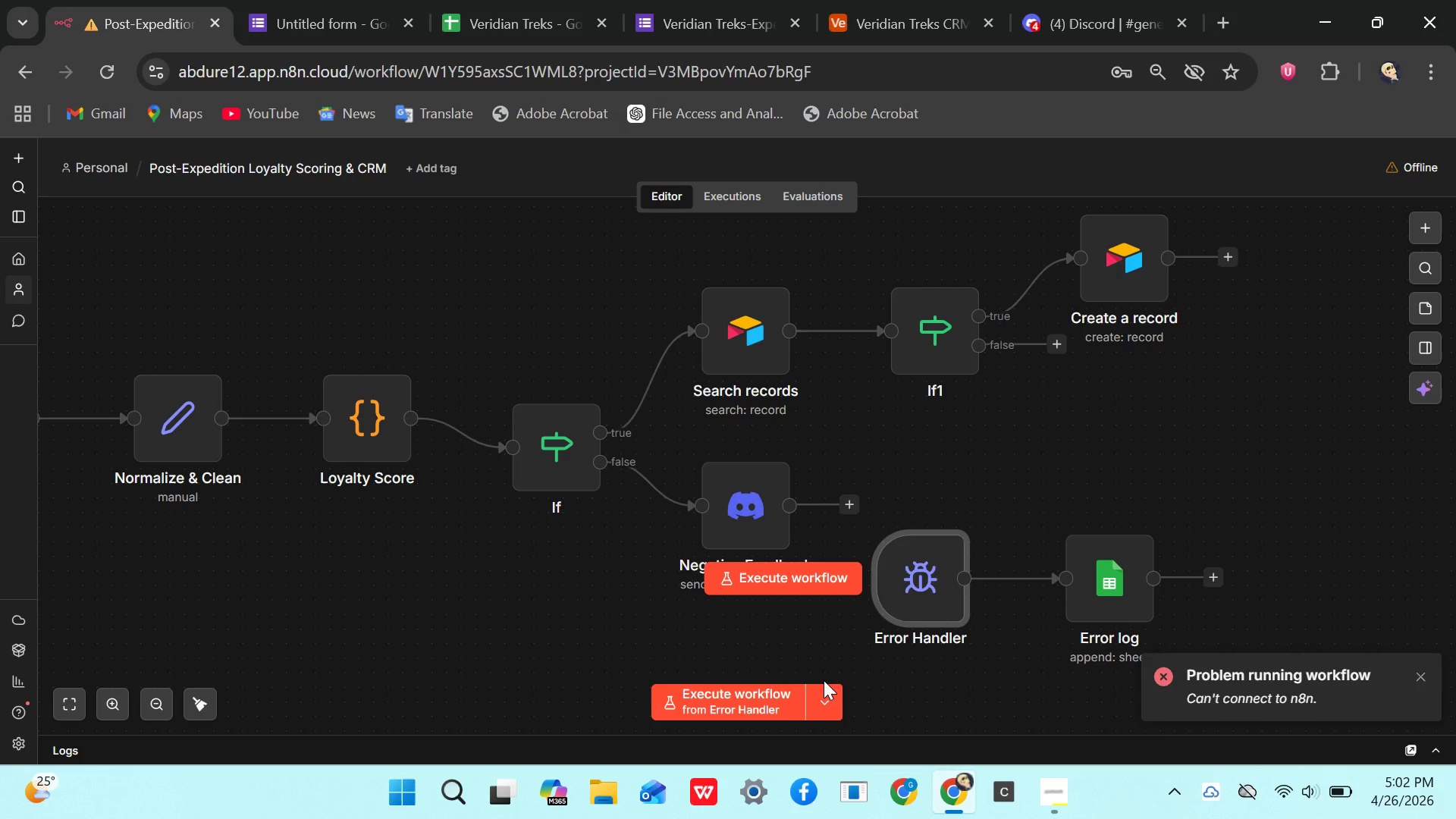 
left_click([919, 587])
 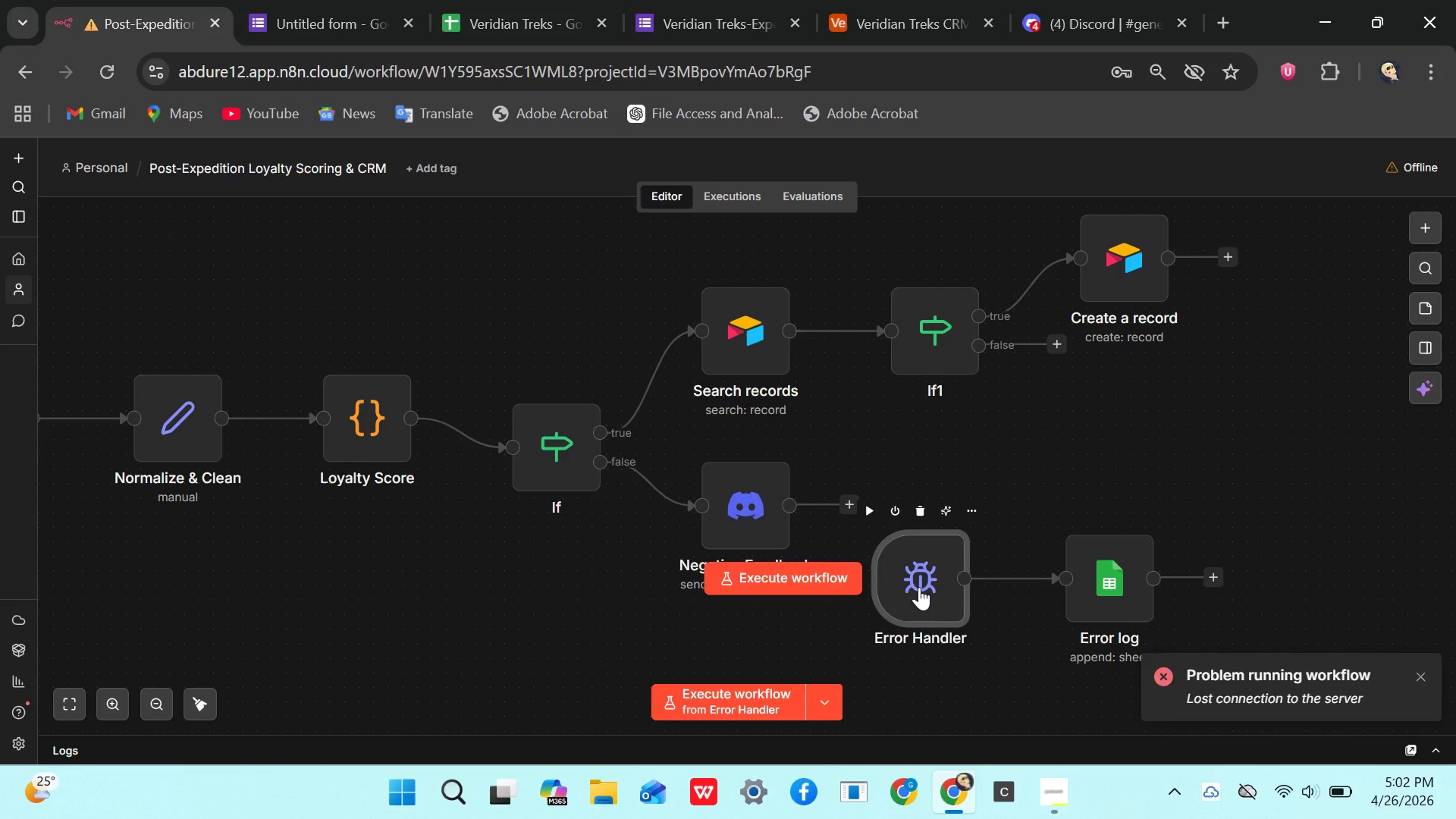 
double_click([919, 587])
 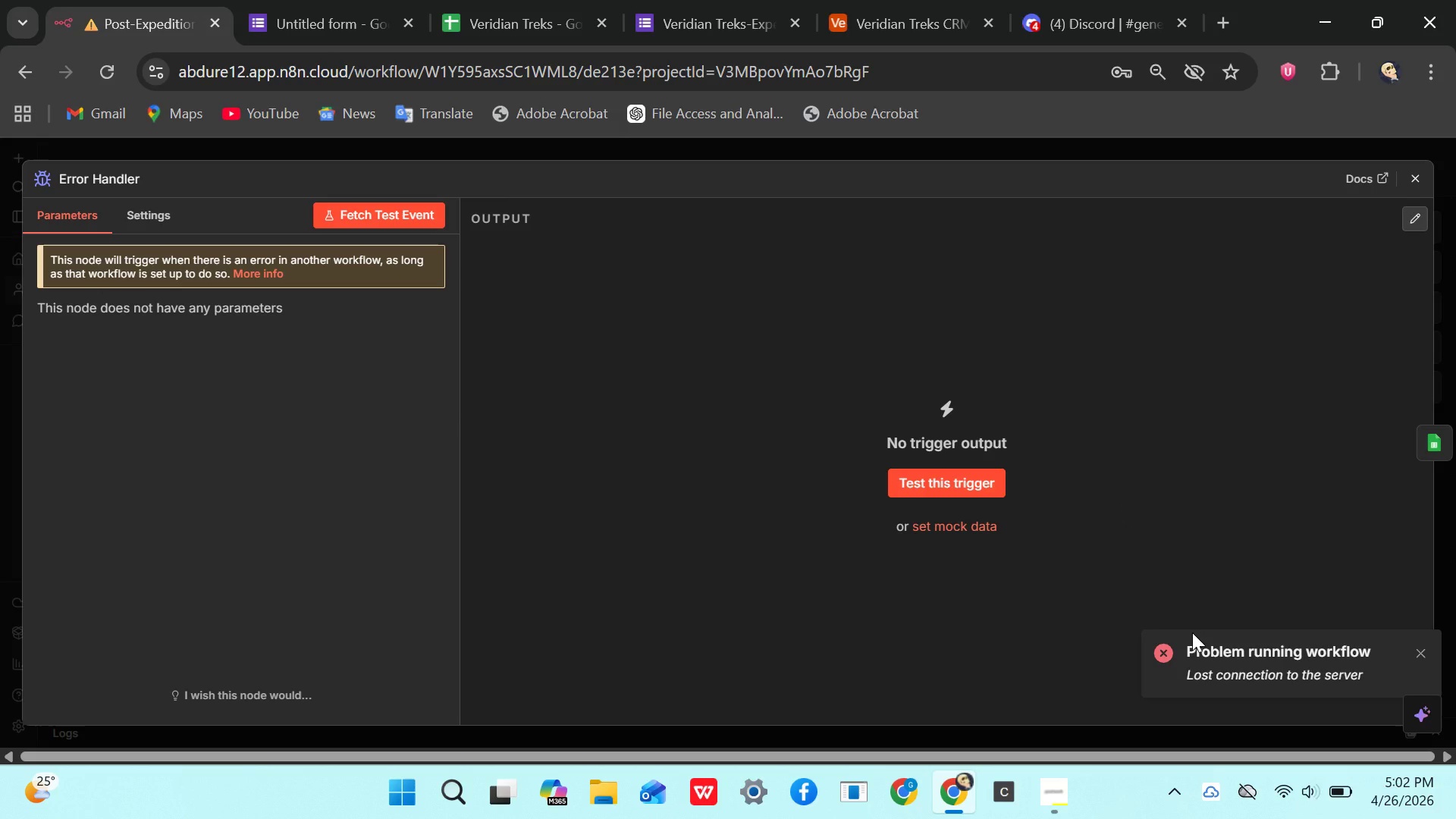 
wait(8.06)
 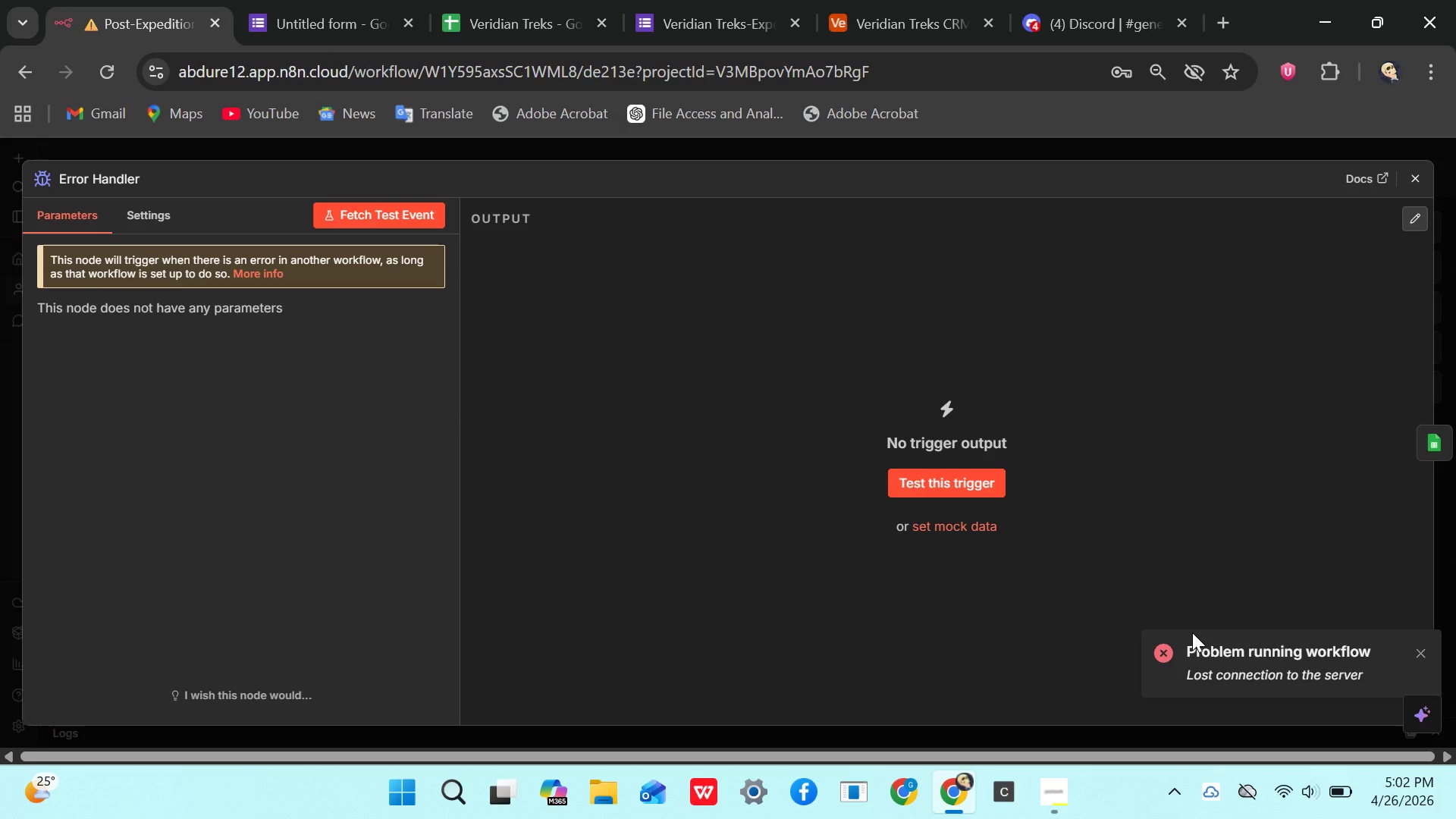 
left_click_drag(start_coordinate=[1309, 800], to_coordinate=[1313, 799])
 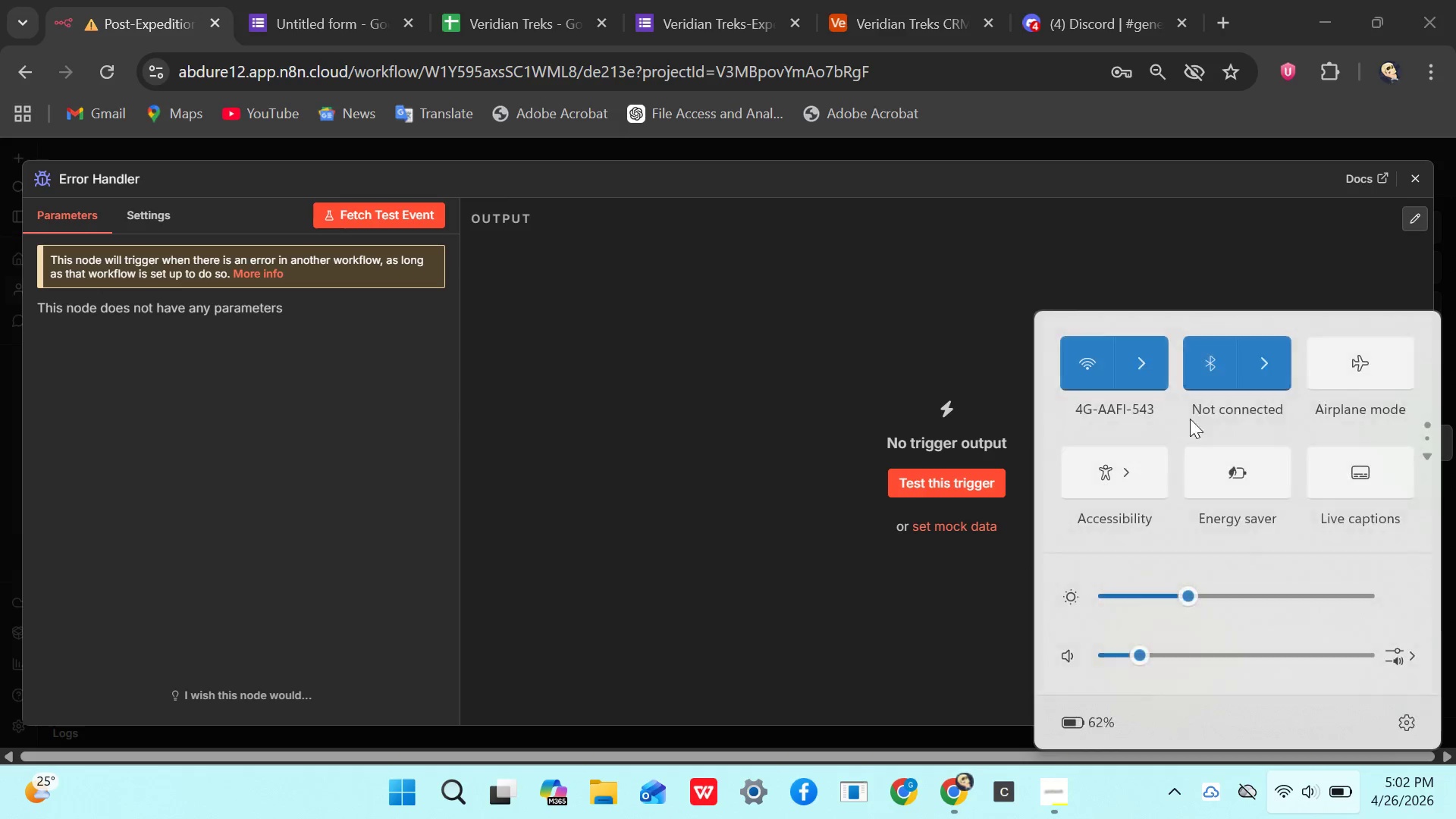 
left_click_drag(start_coordinate=[1157, 375], to_coordinate=[1161, 375])